 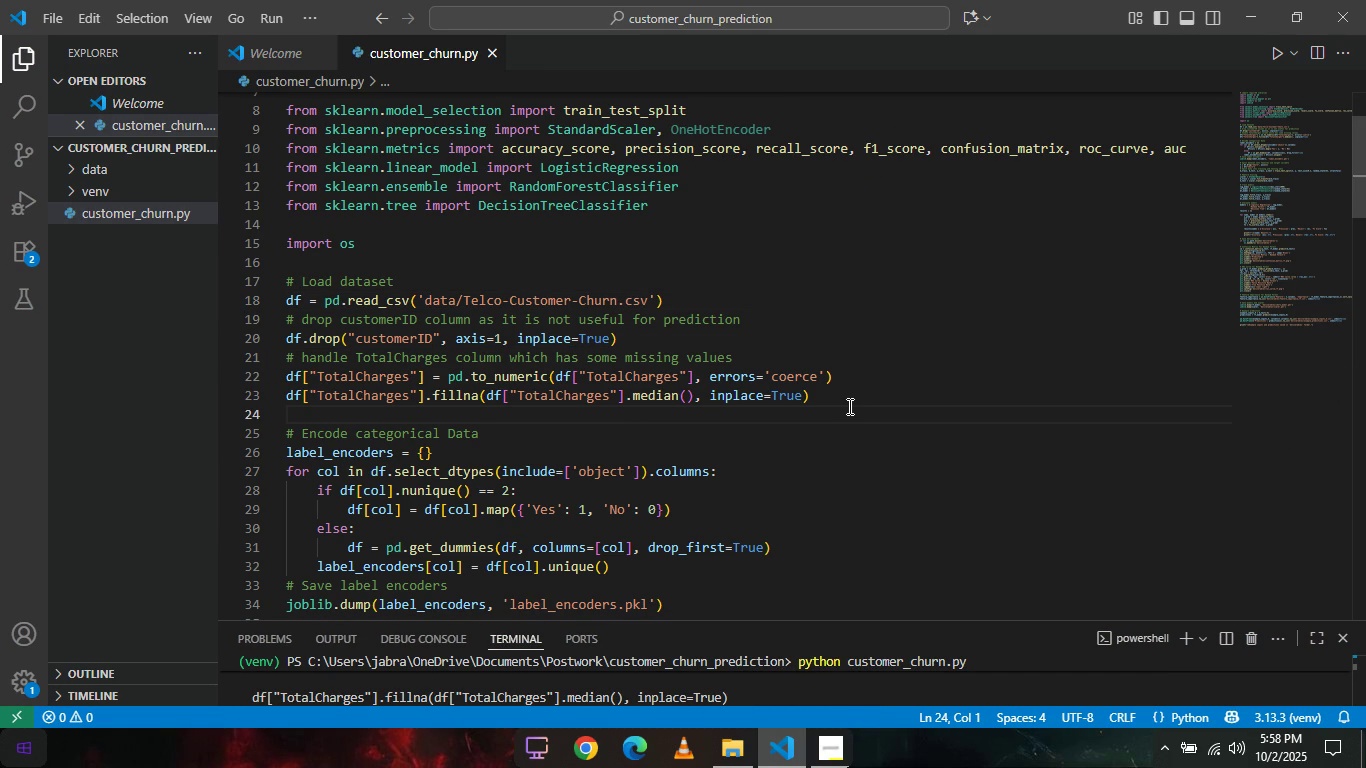 
left_click([862, 395])
 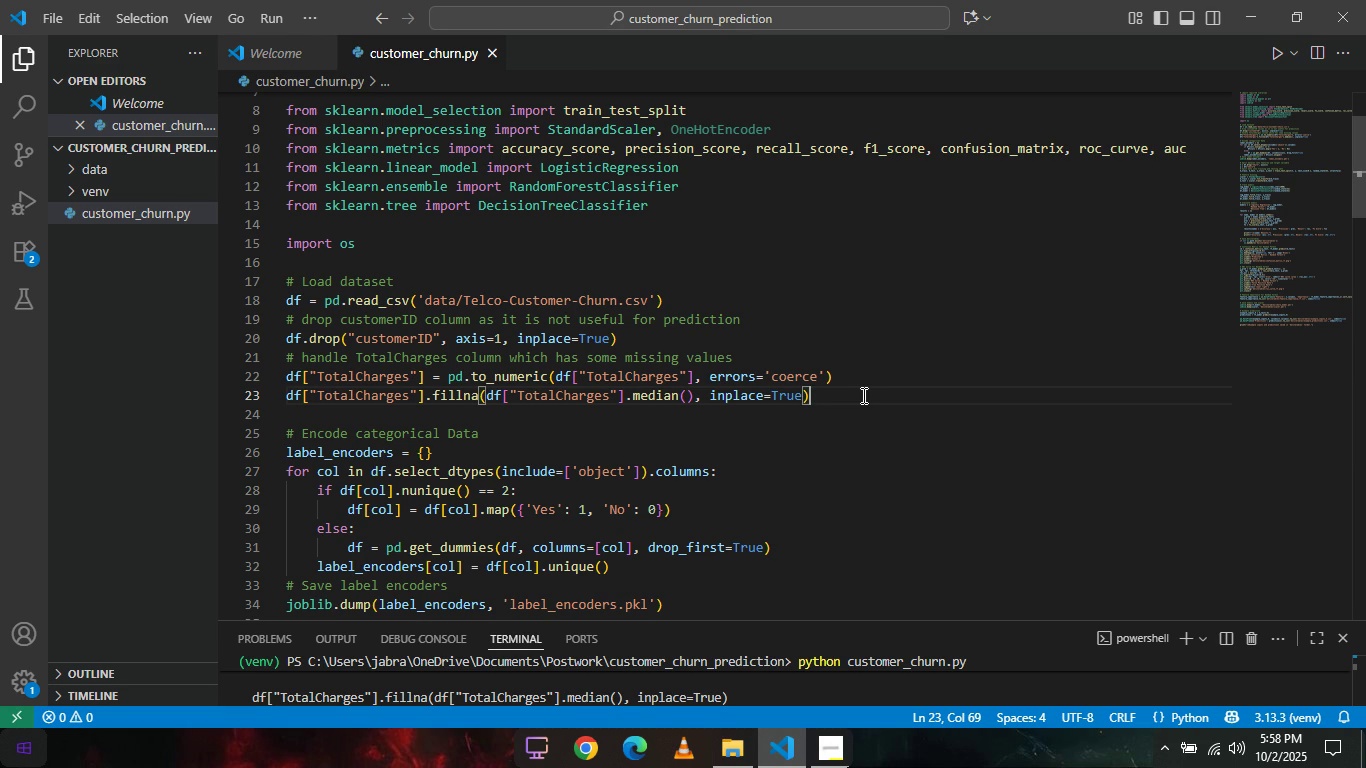 
wait(26.49)
 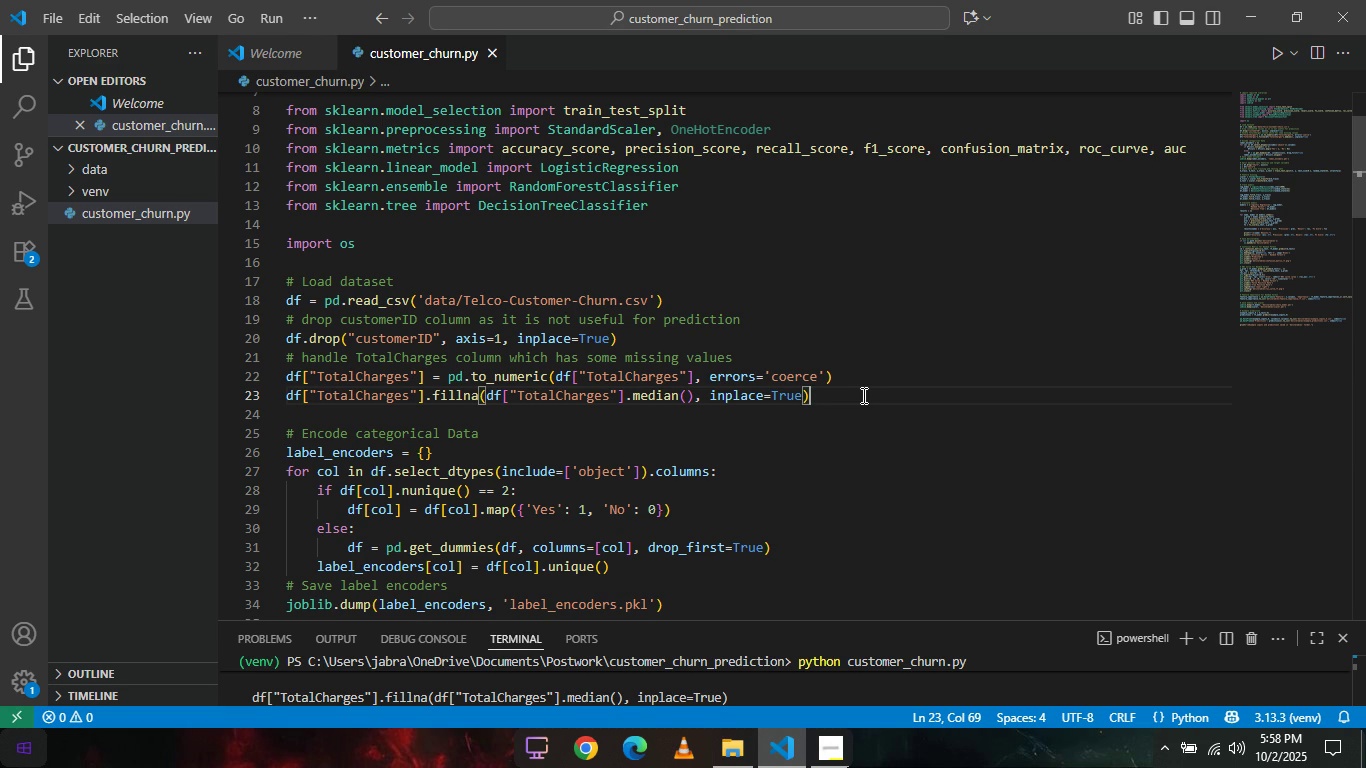 
left_click([551, 430])
 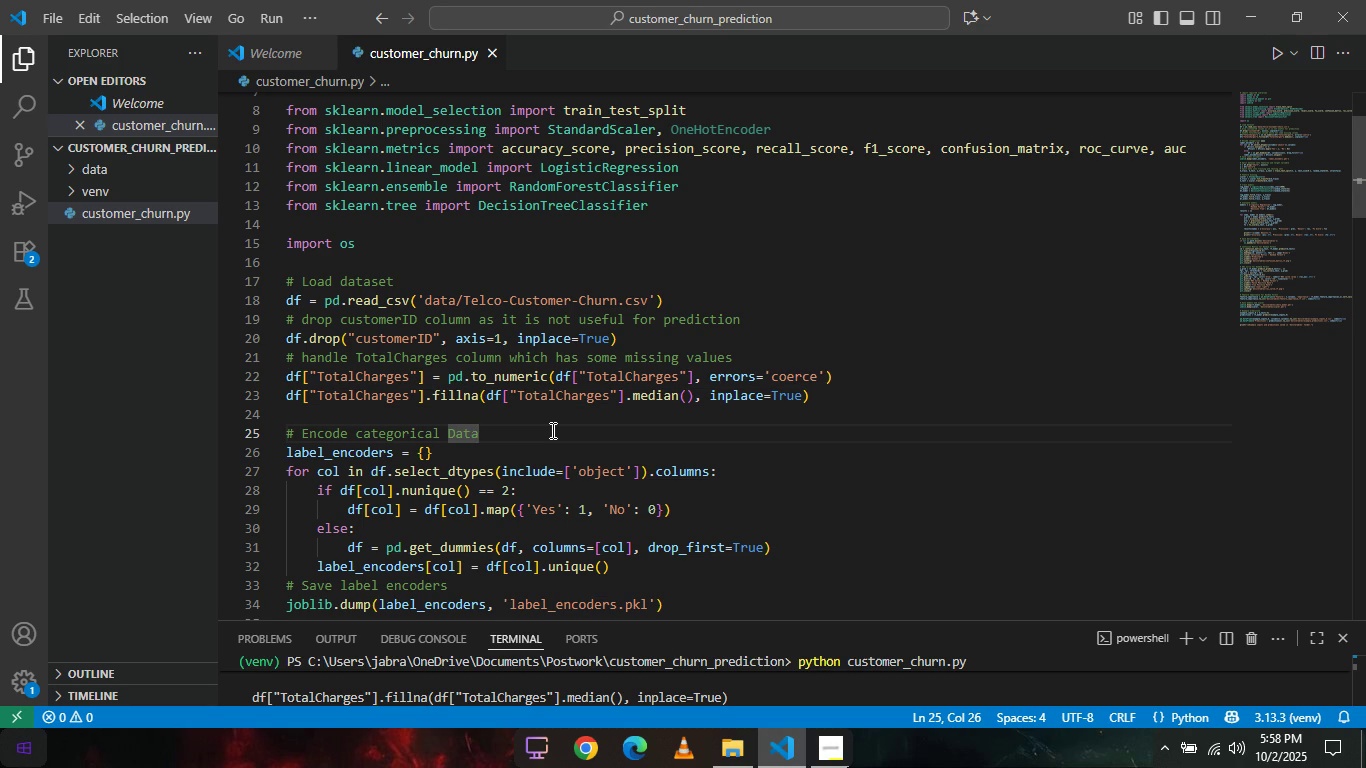 
wait(12.41)
 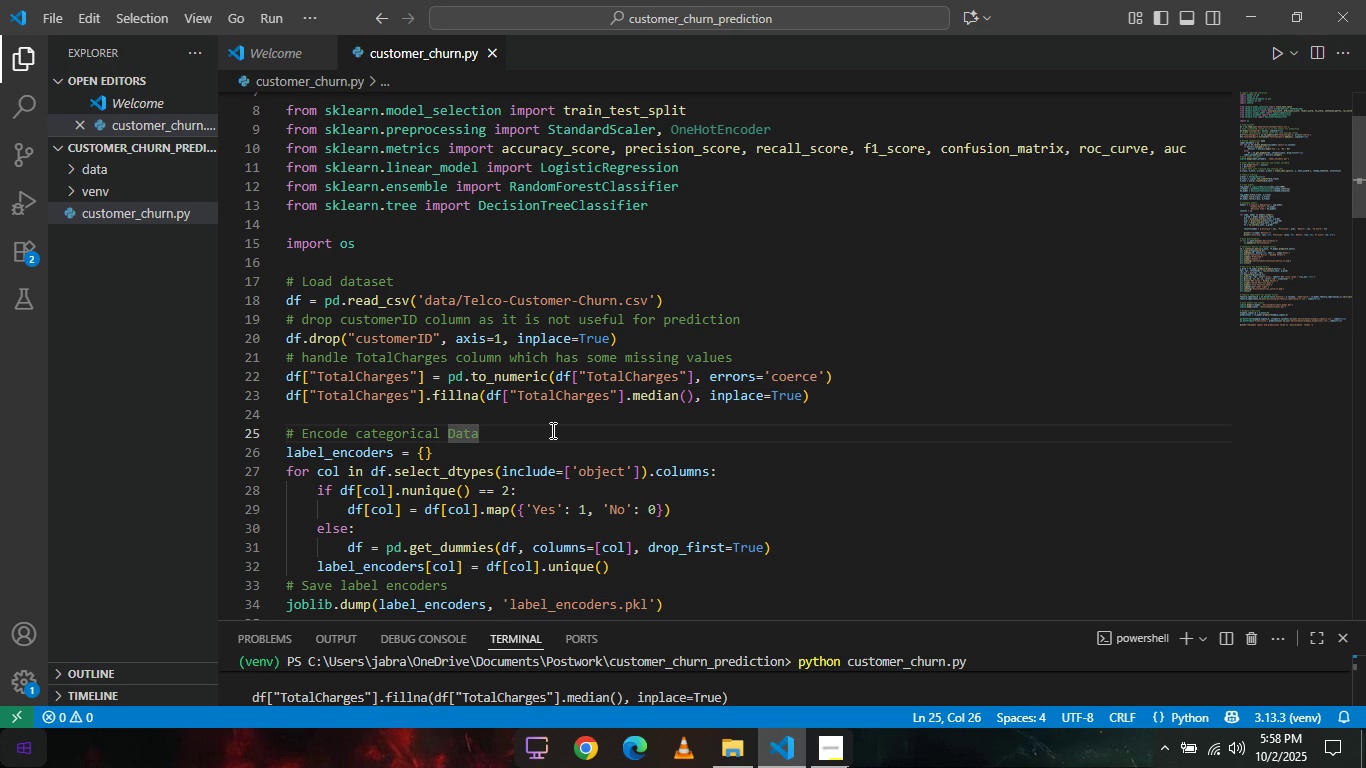 
left_click([703, 304])
 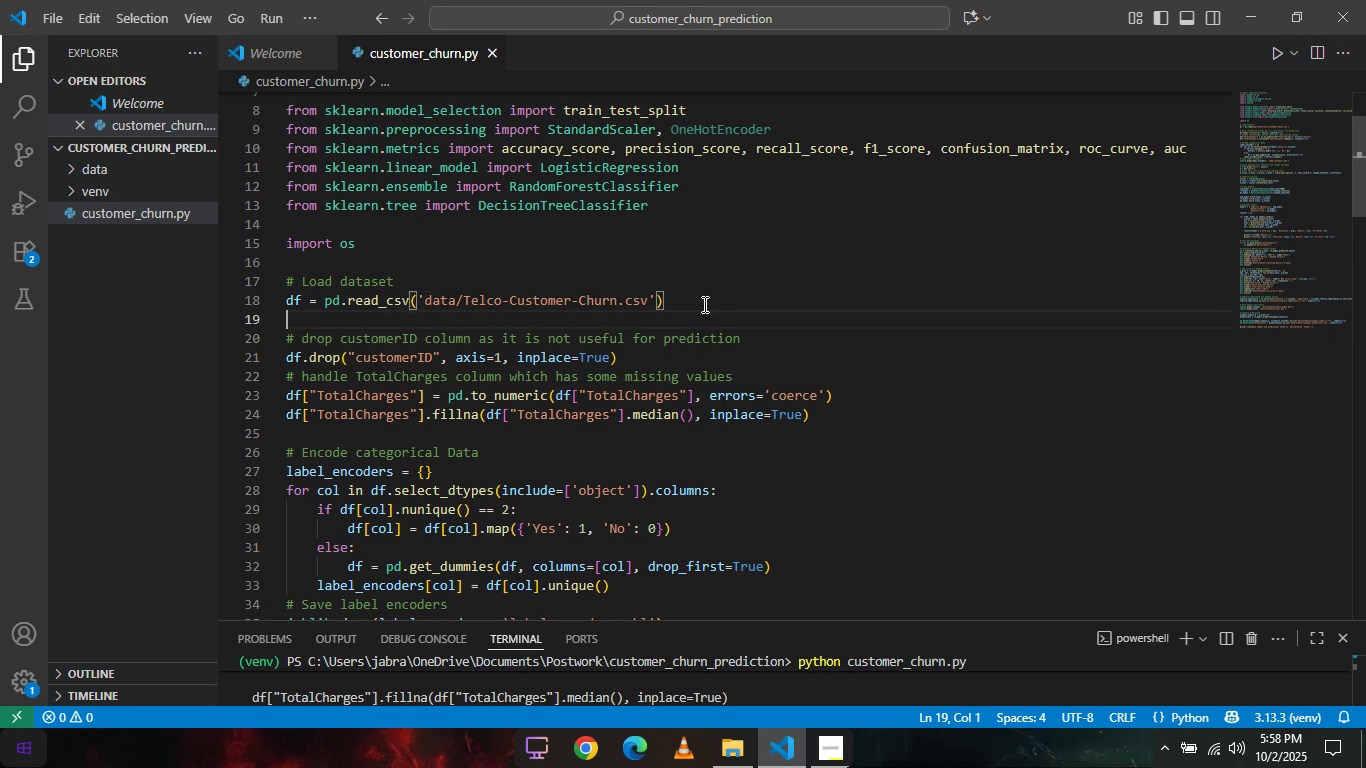 
key(Enter)
 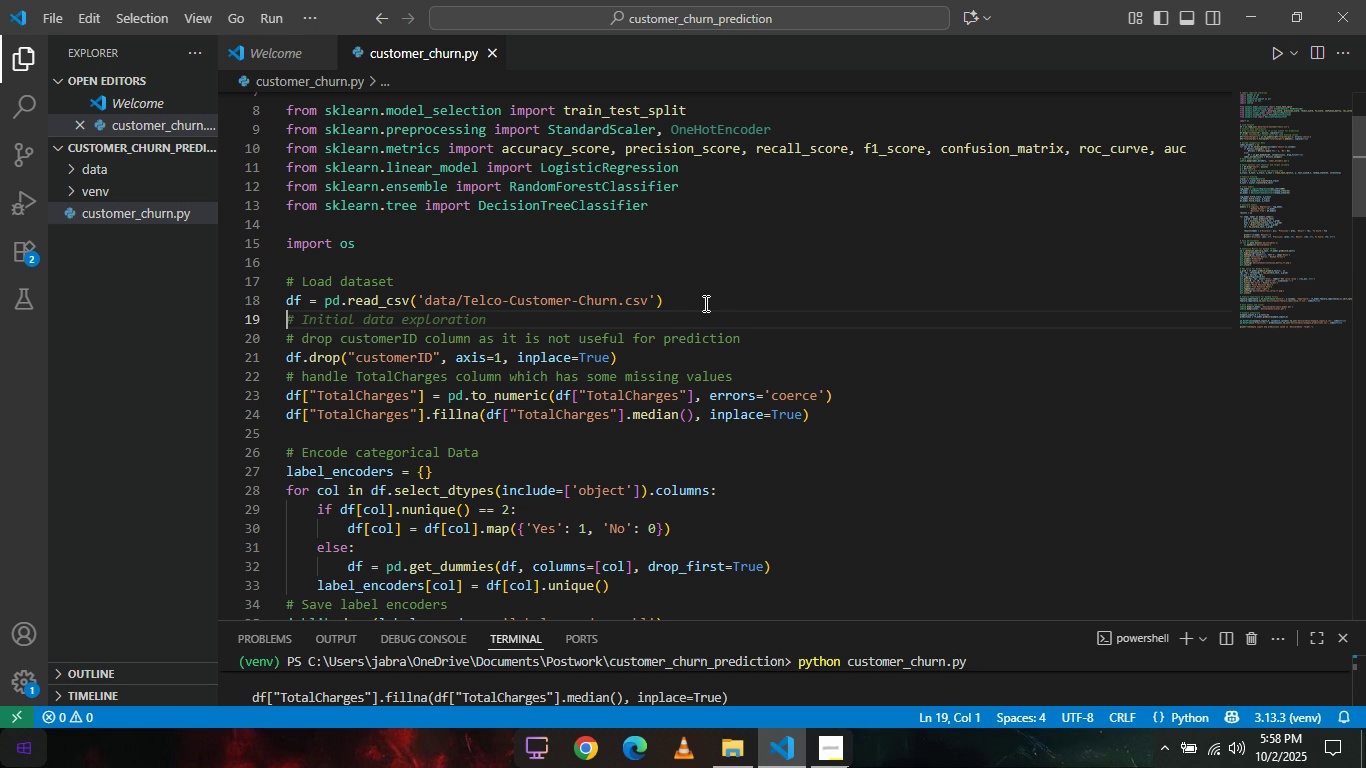 
wait(7.81)
 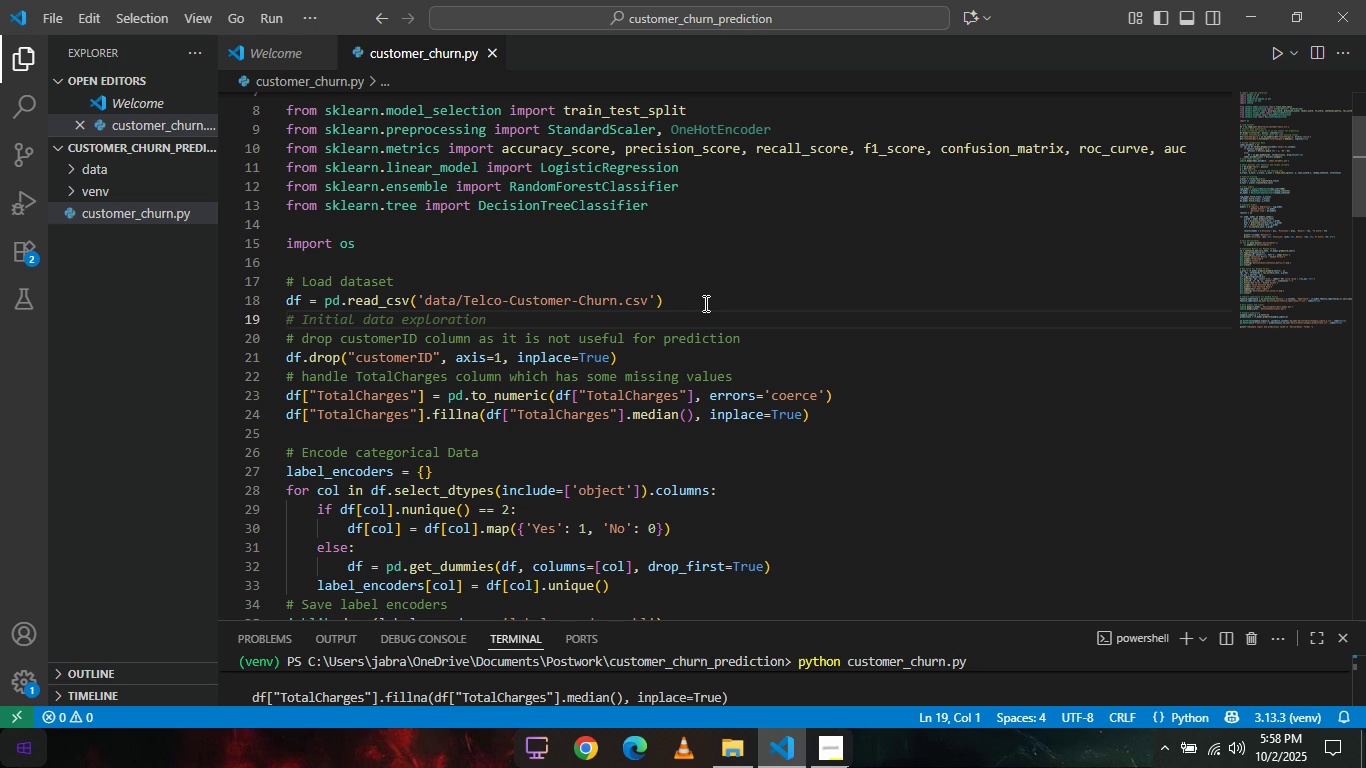 
type(print)
 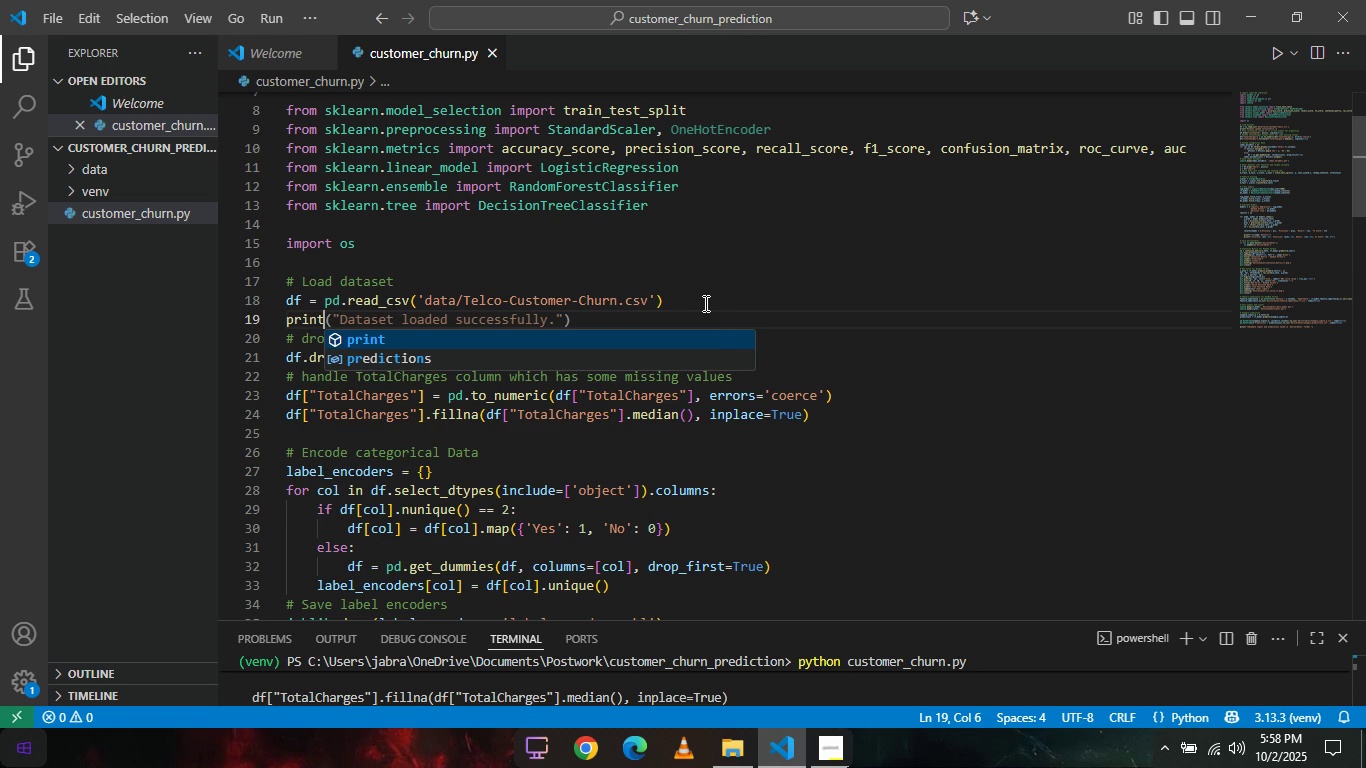 
key(Shift+ShiftRight)
 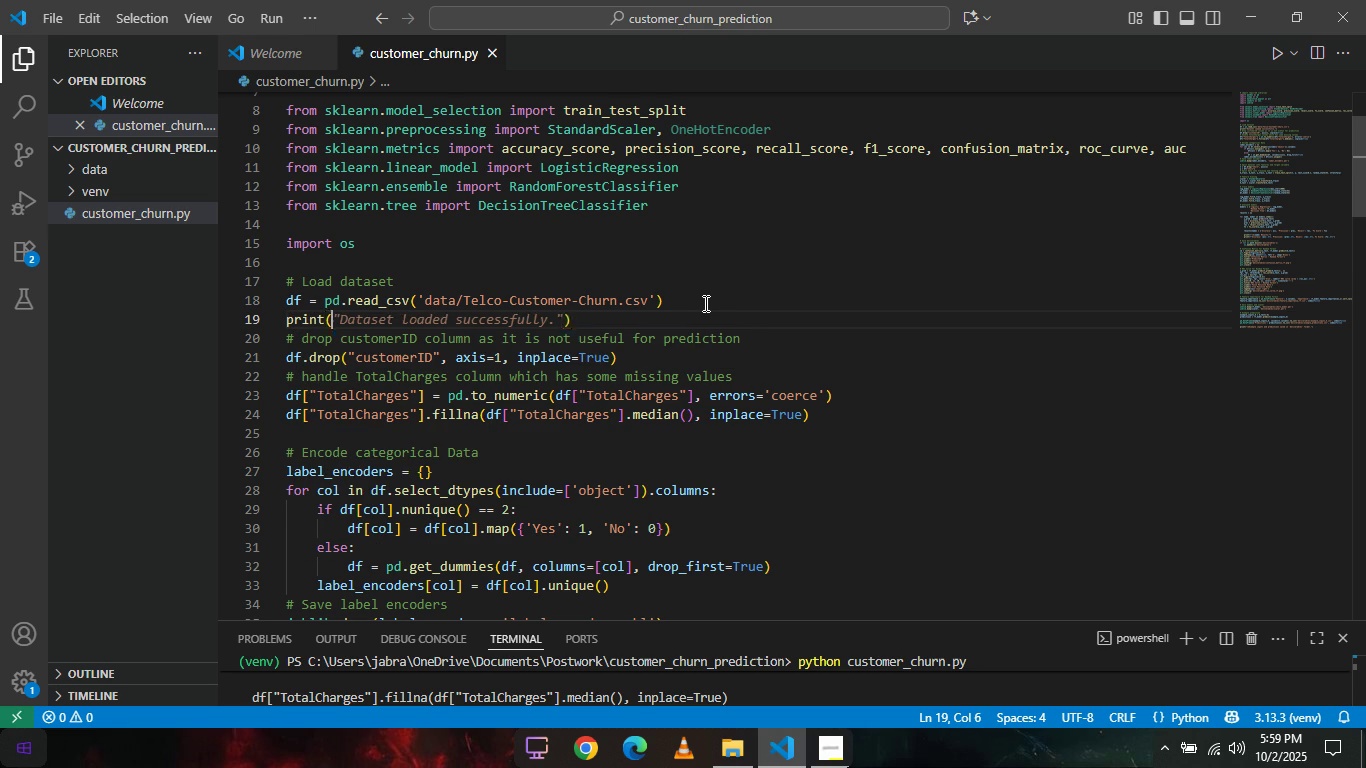 
key(Shift+9)
 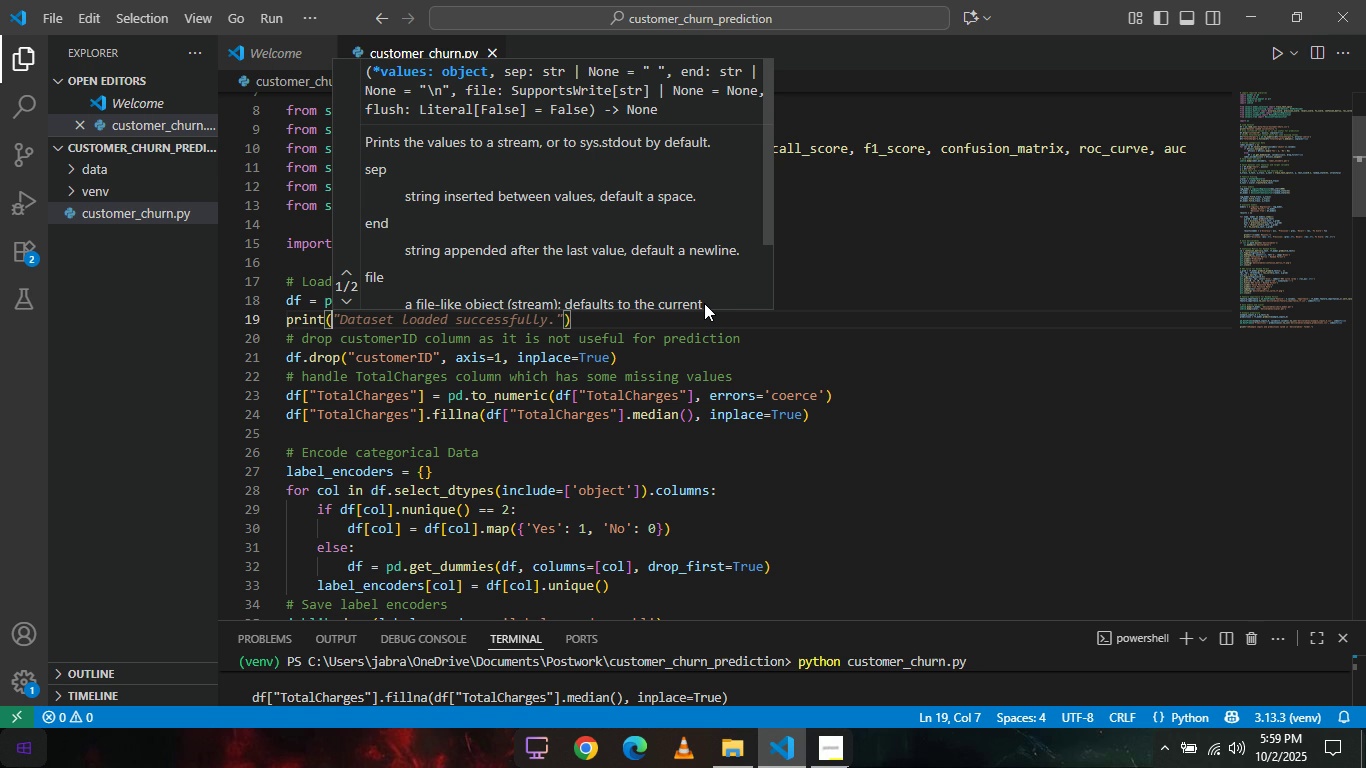 
wait(6.9)
 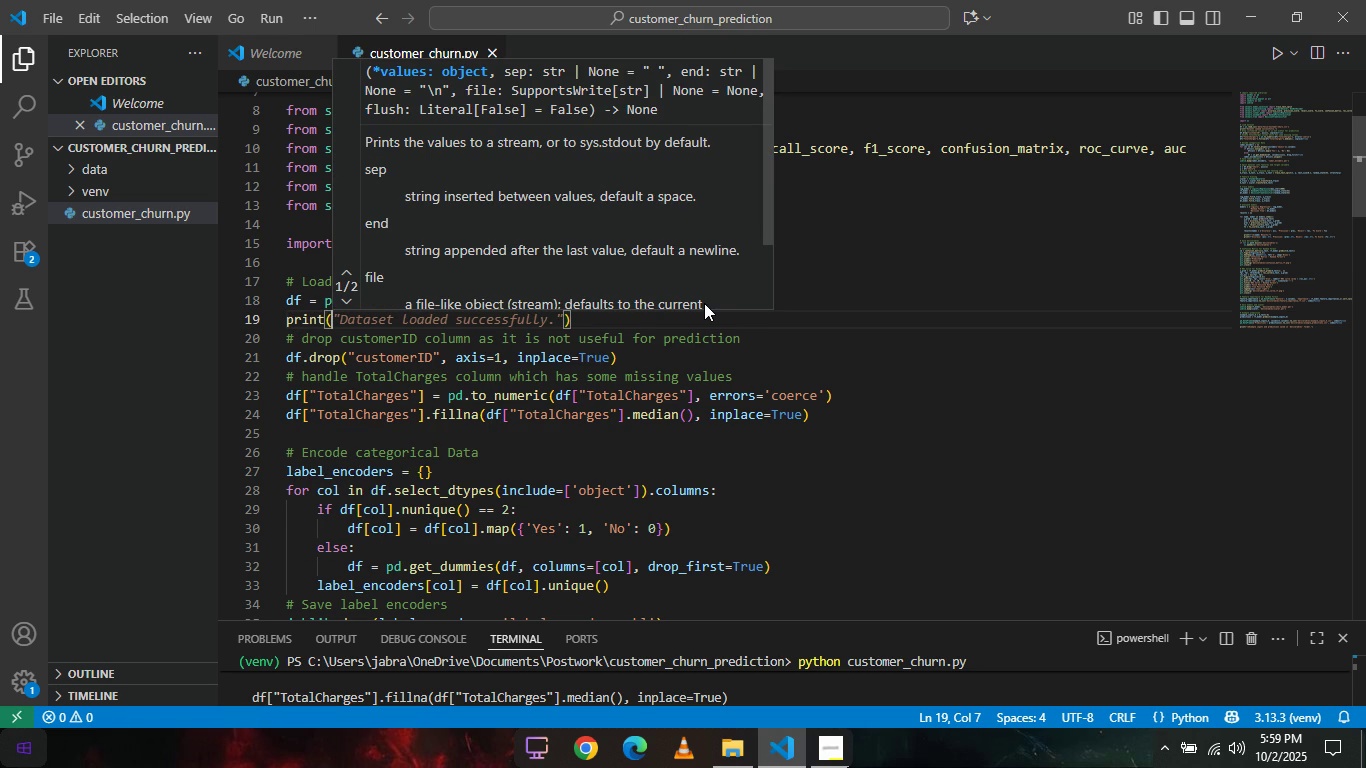 
type("Columns)